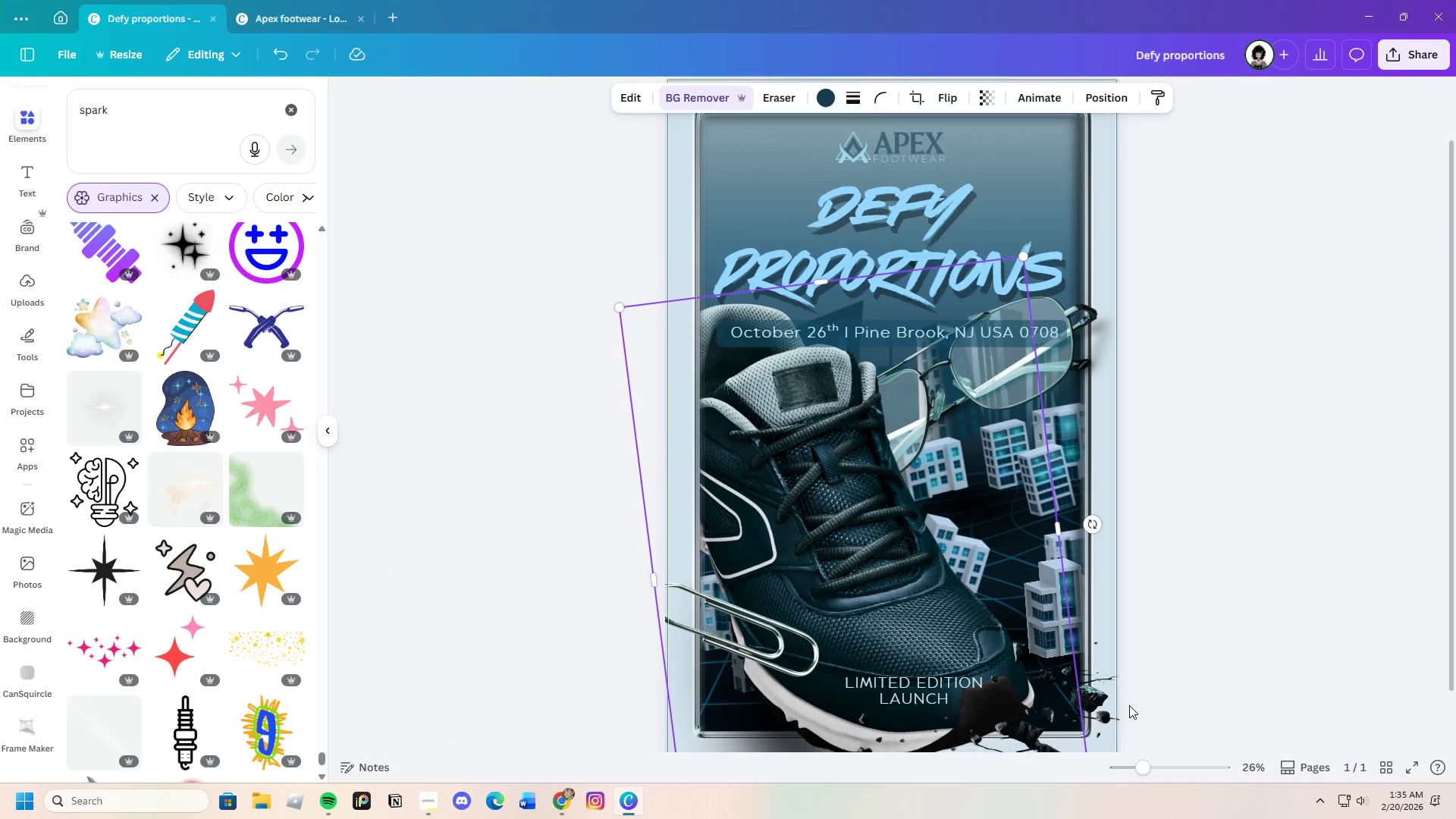 
left_click([1178, 651])
 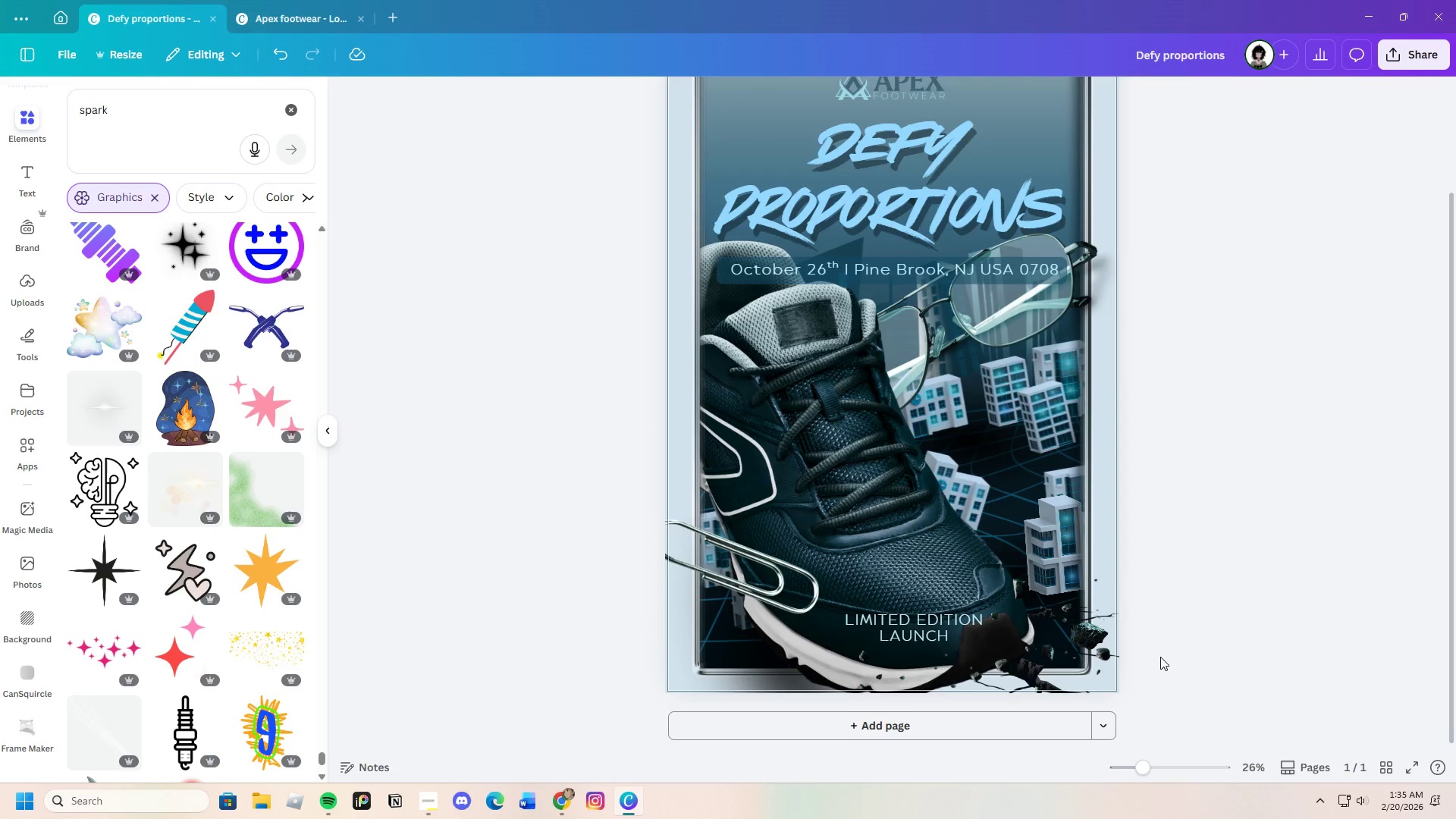 
scroll: coordinate [1129, 705], scroll_direction: down, amount: 3.0
 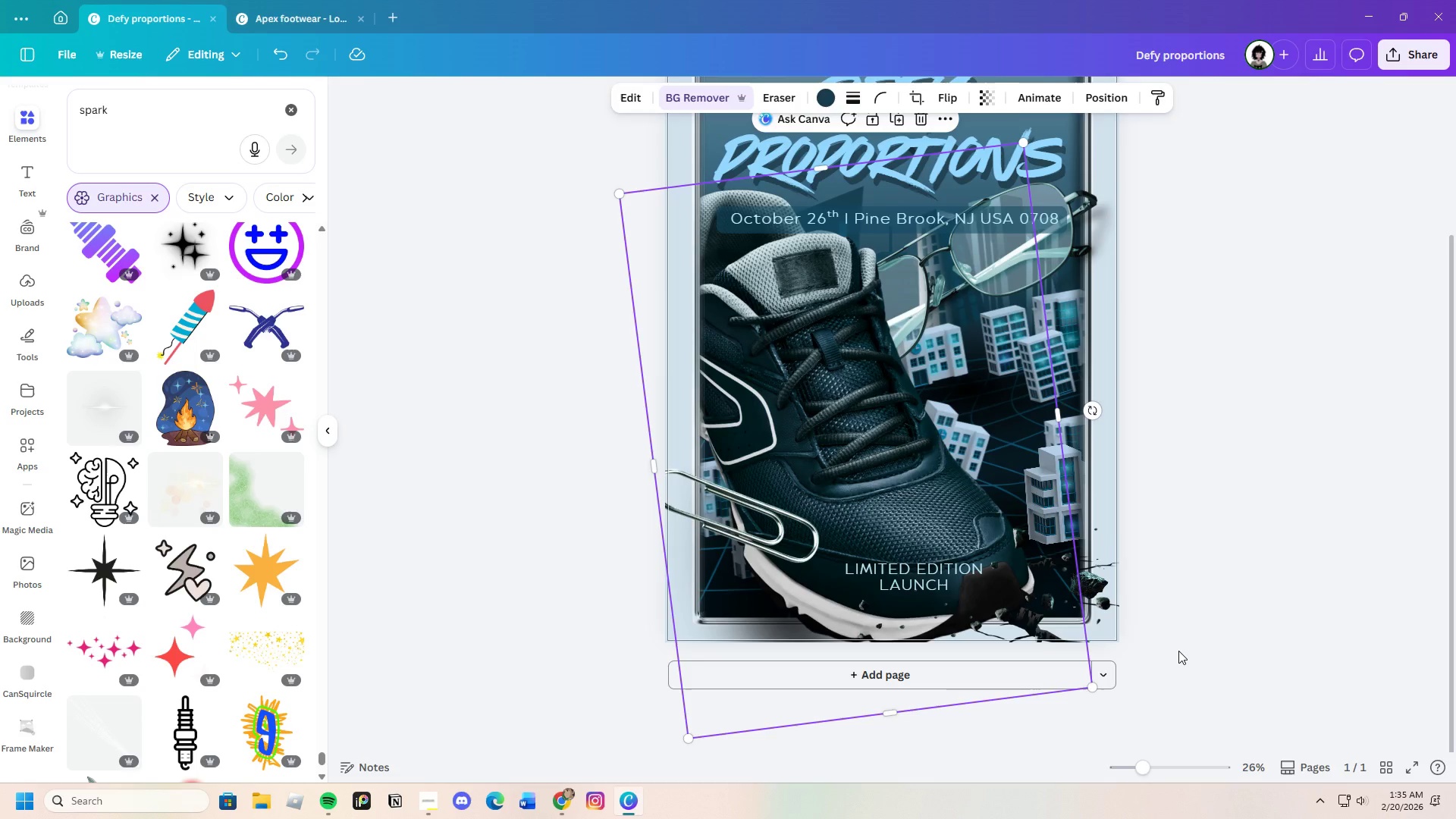 